 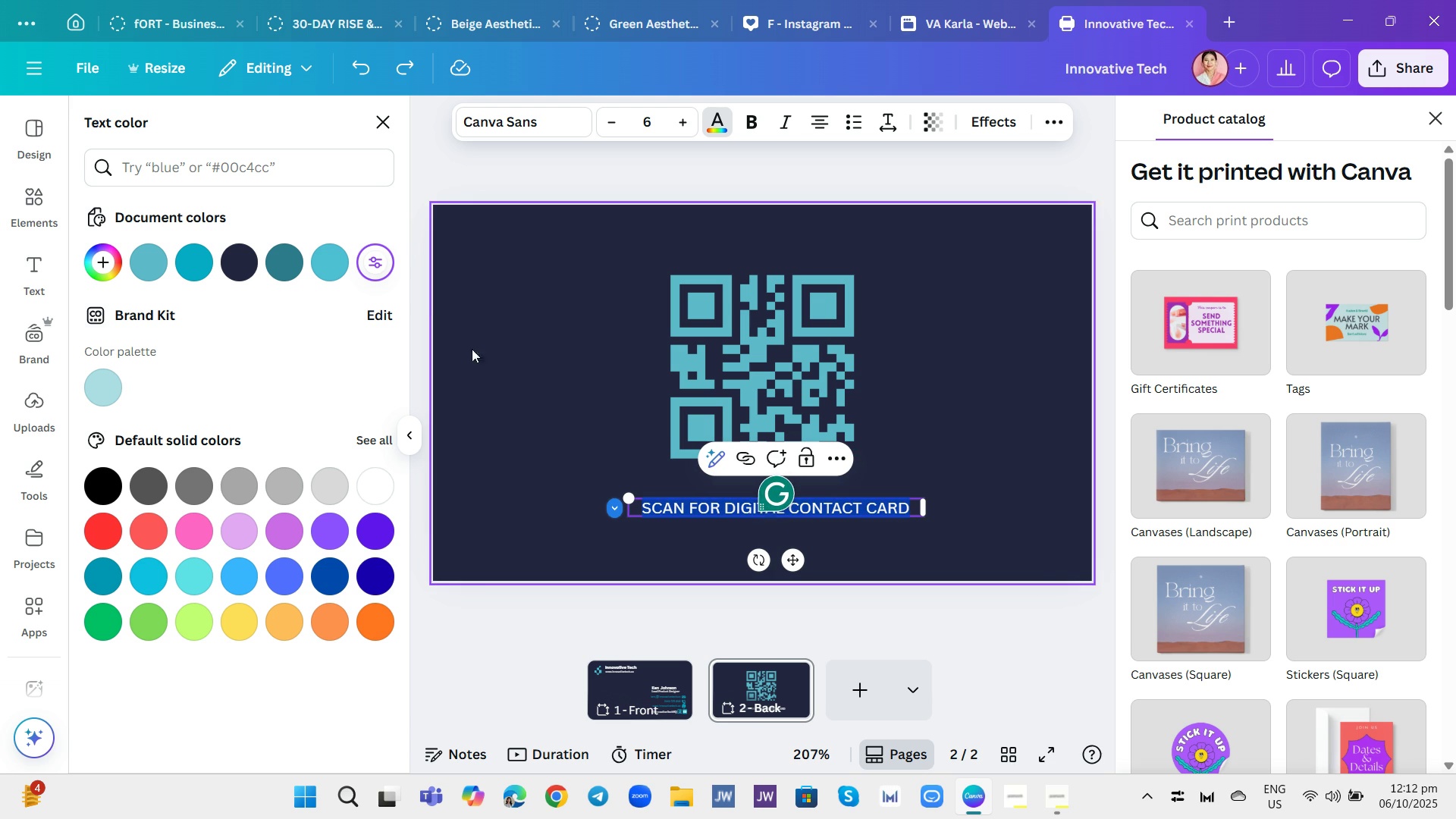 
left_click([709, 130])
 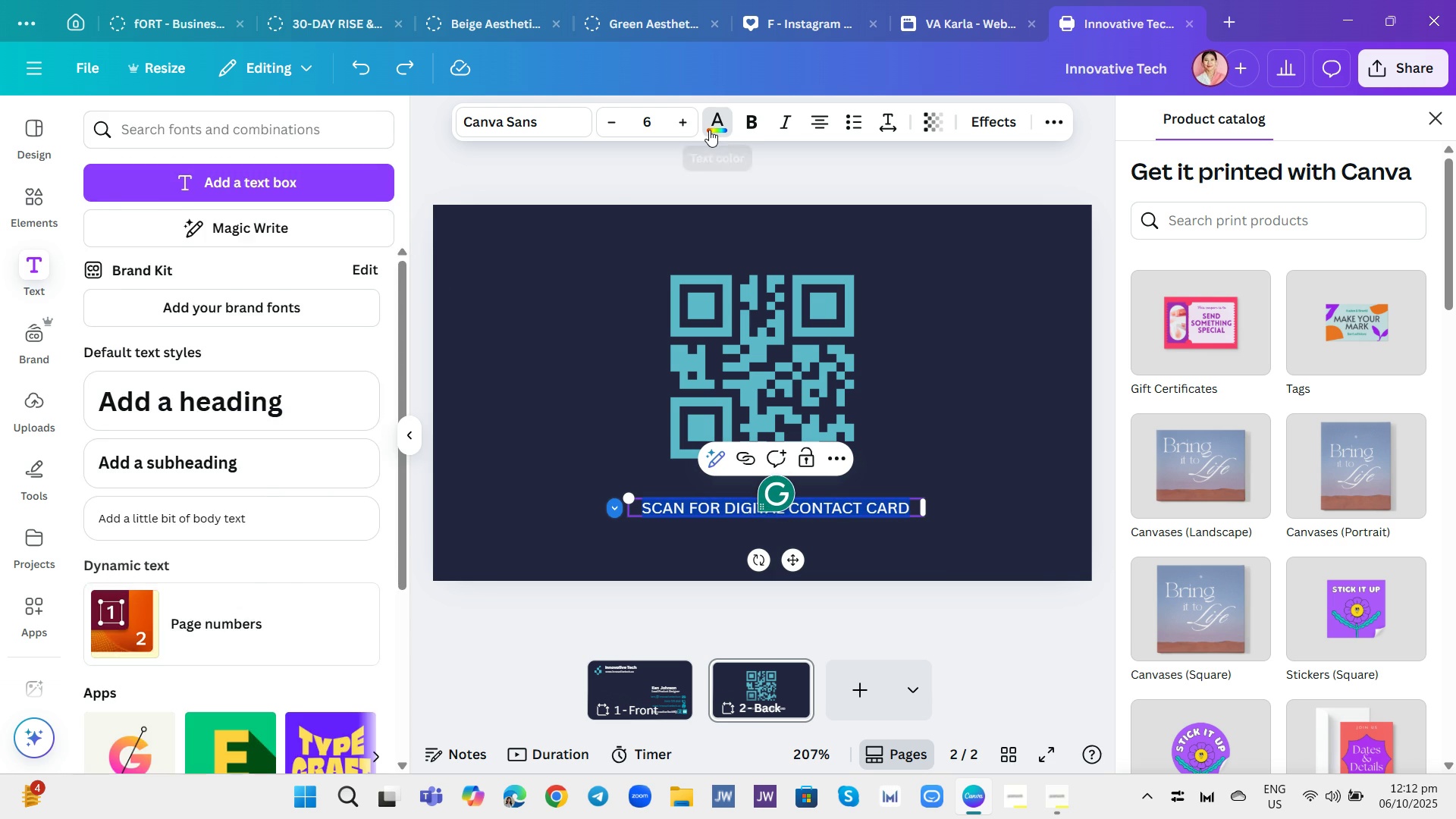 
left_click([709, 130])
 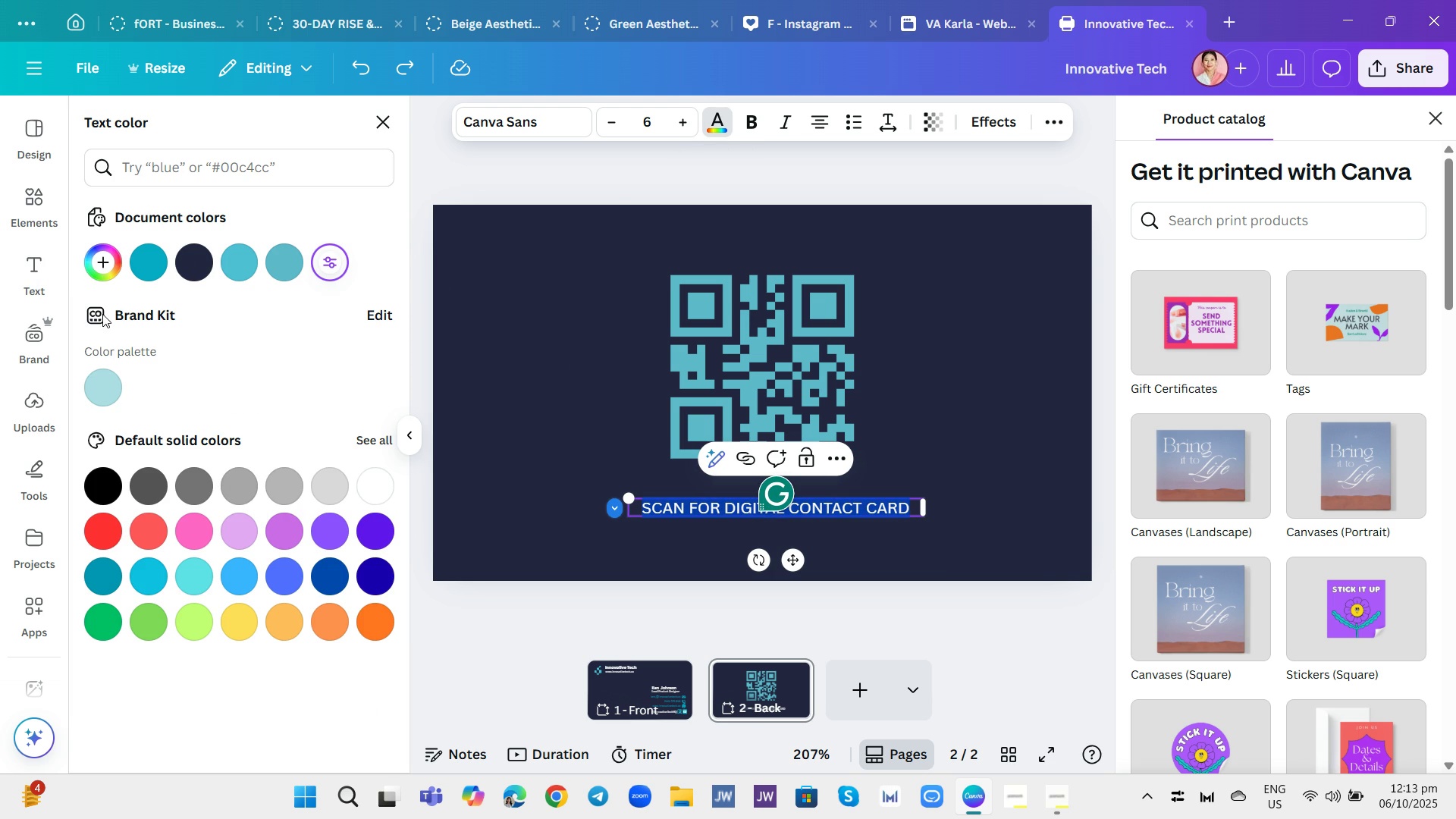 
wait(6.69)
 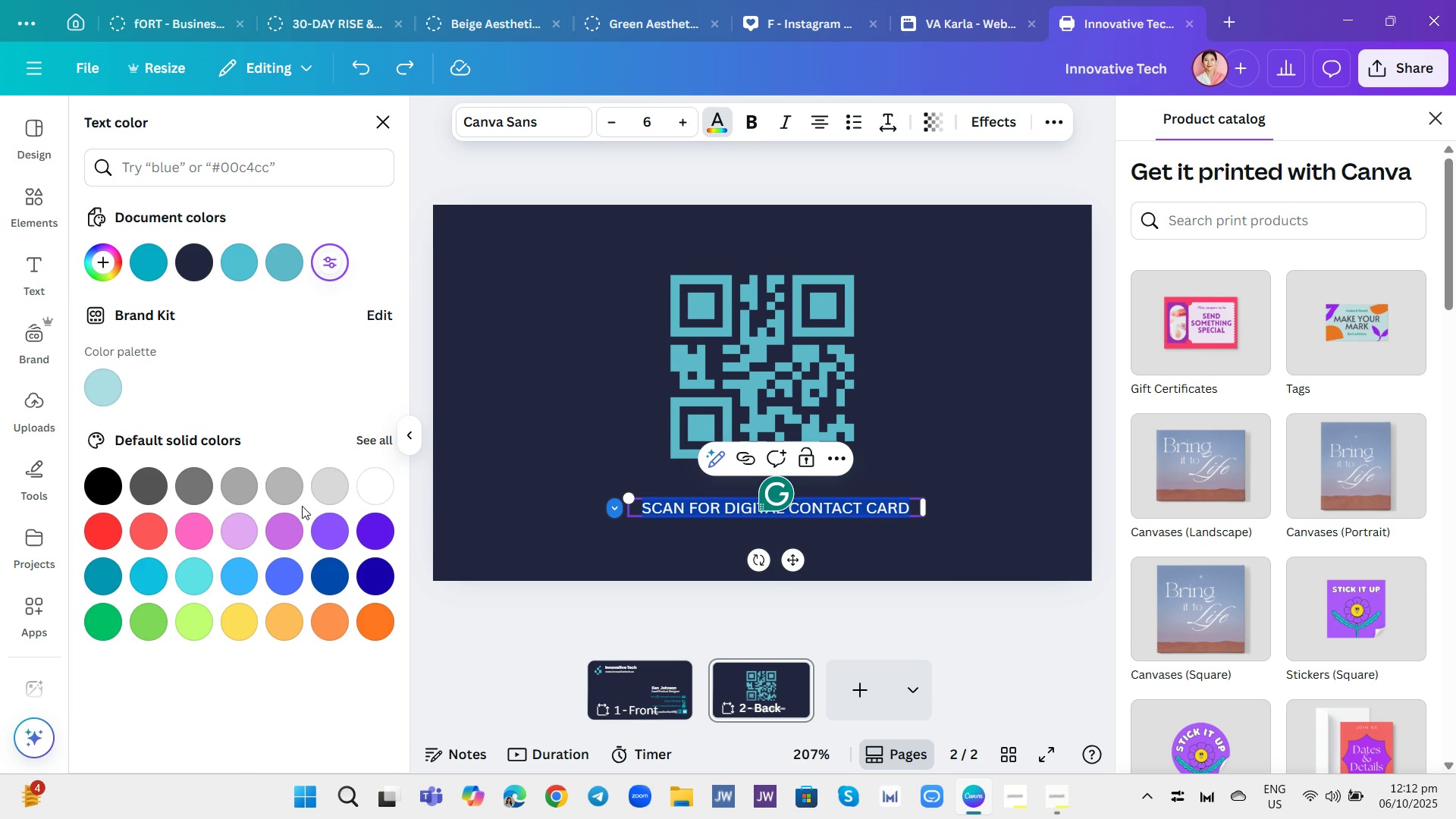 
left_click([387, 307])
 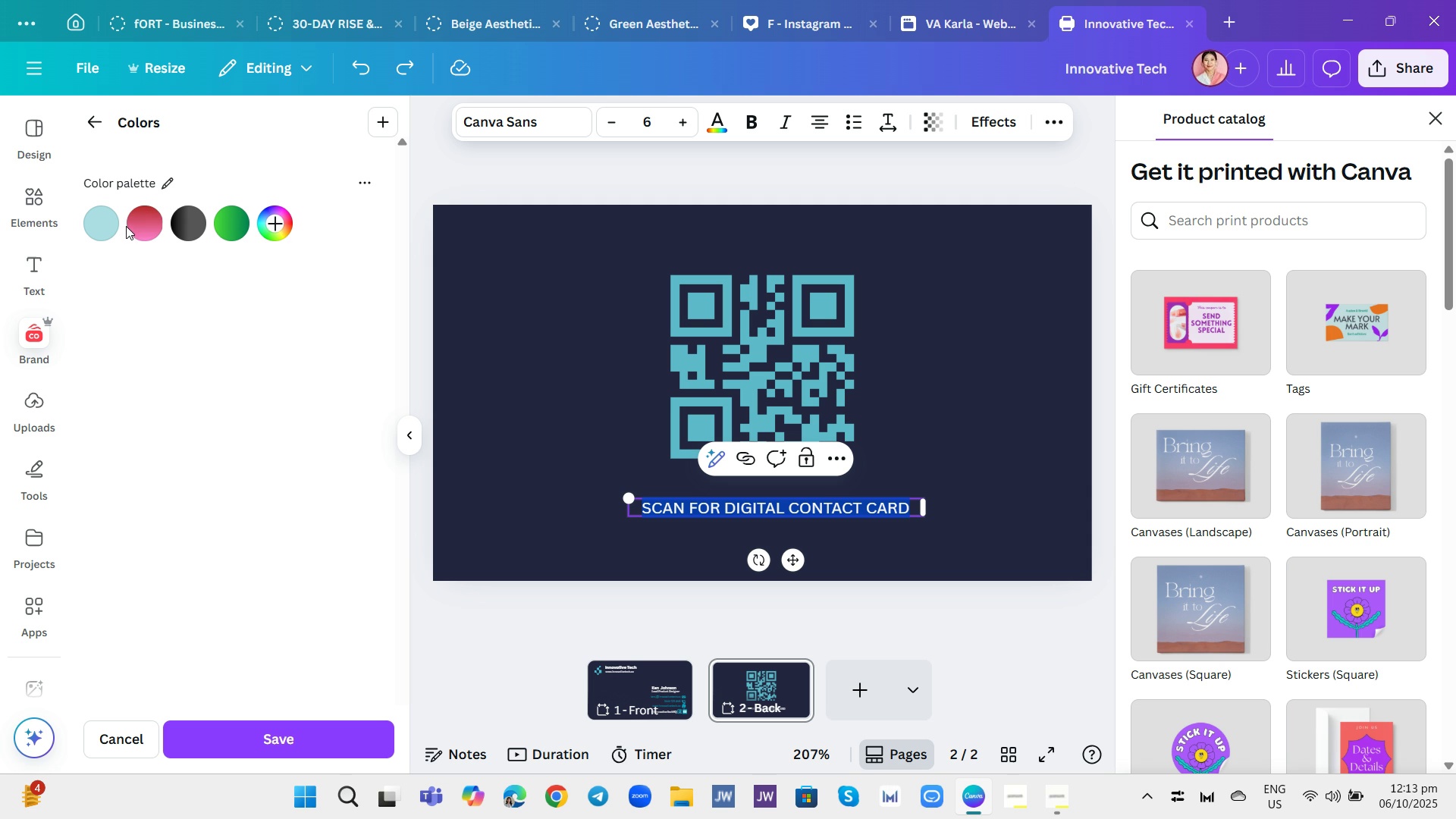 
left_click([138, 228])
 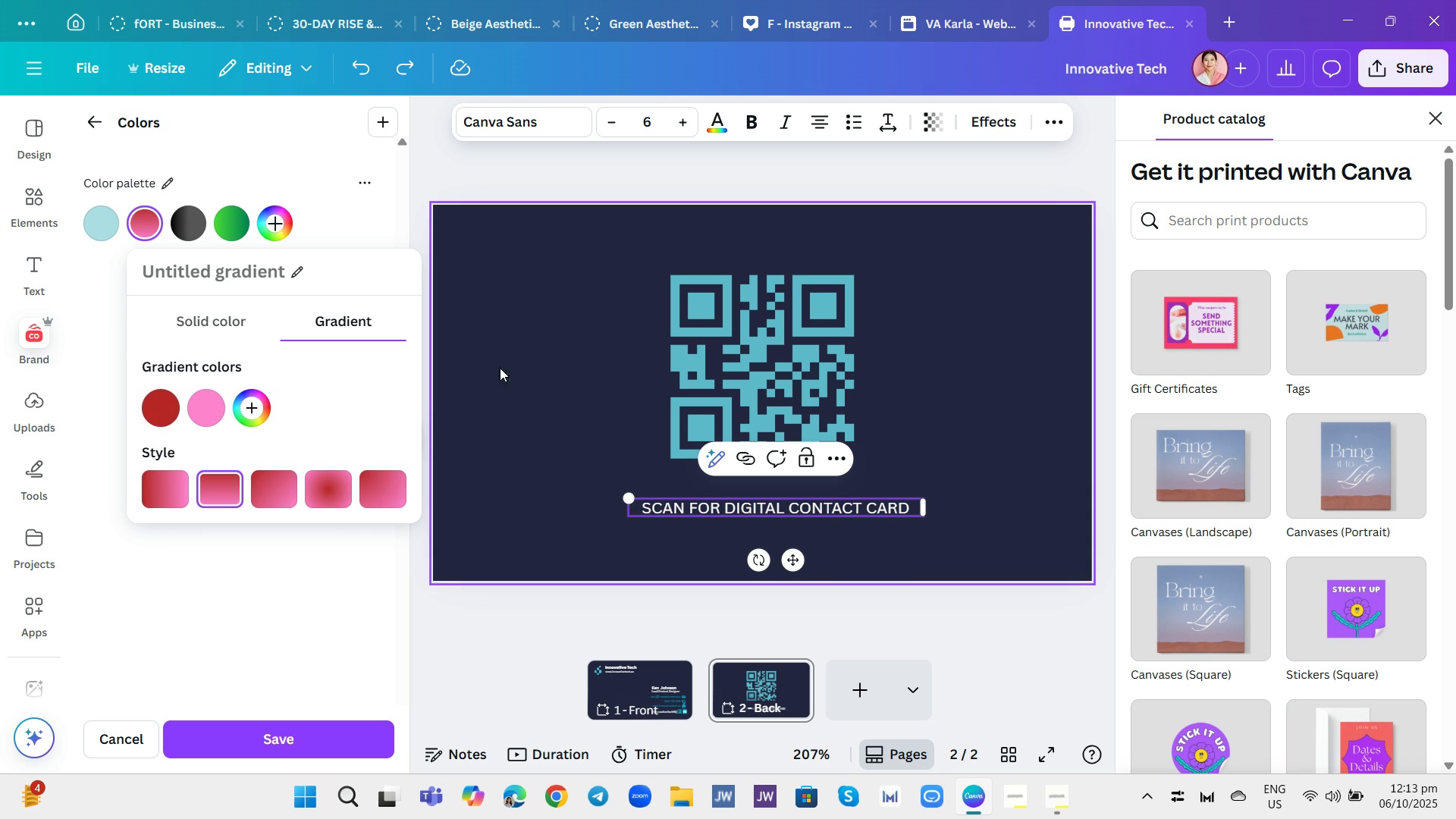 
left_click([518, 318])
 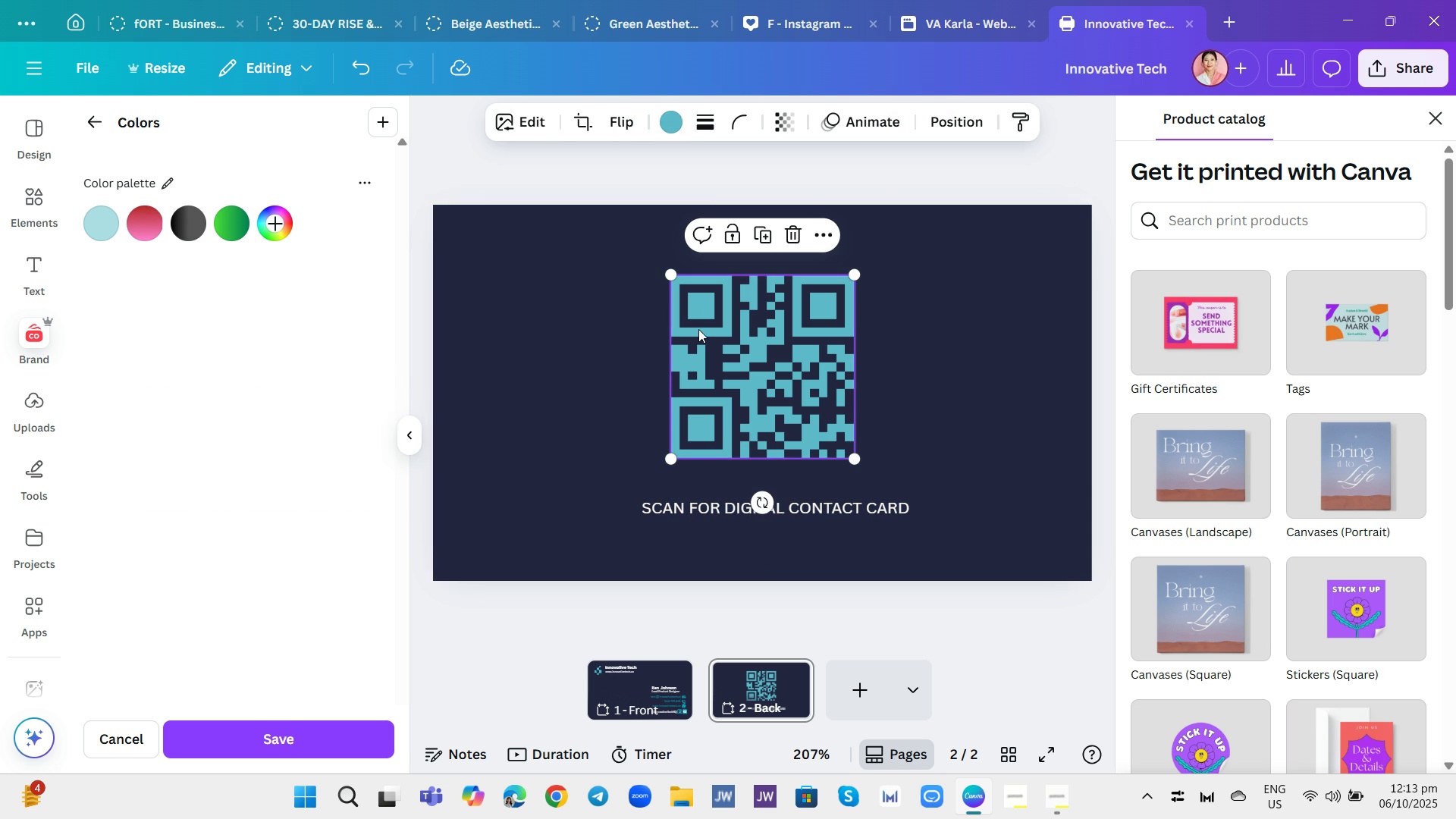 
left_click([698, 329])
 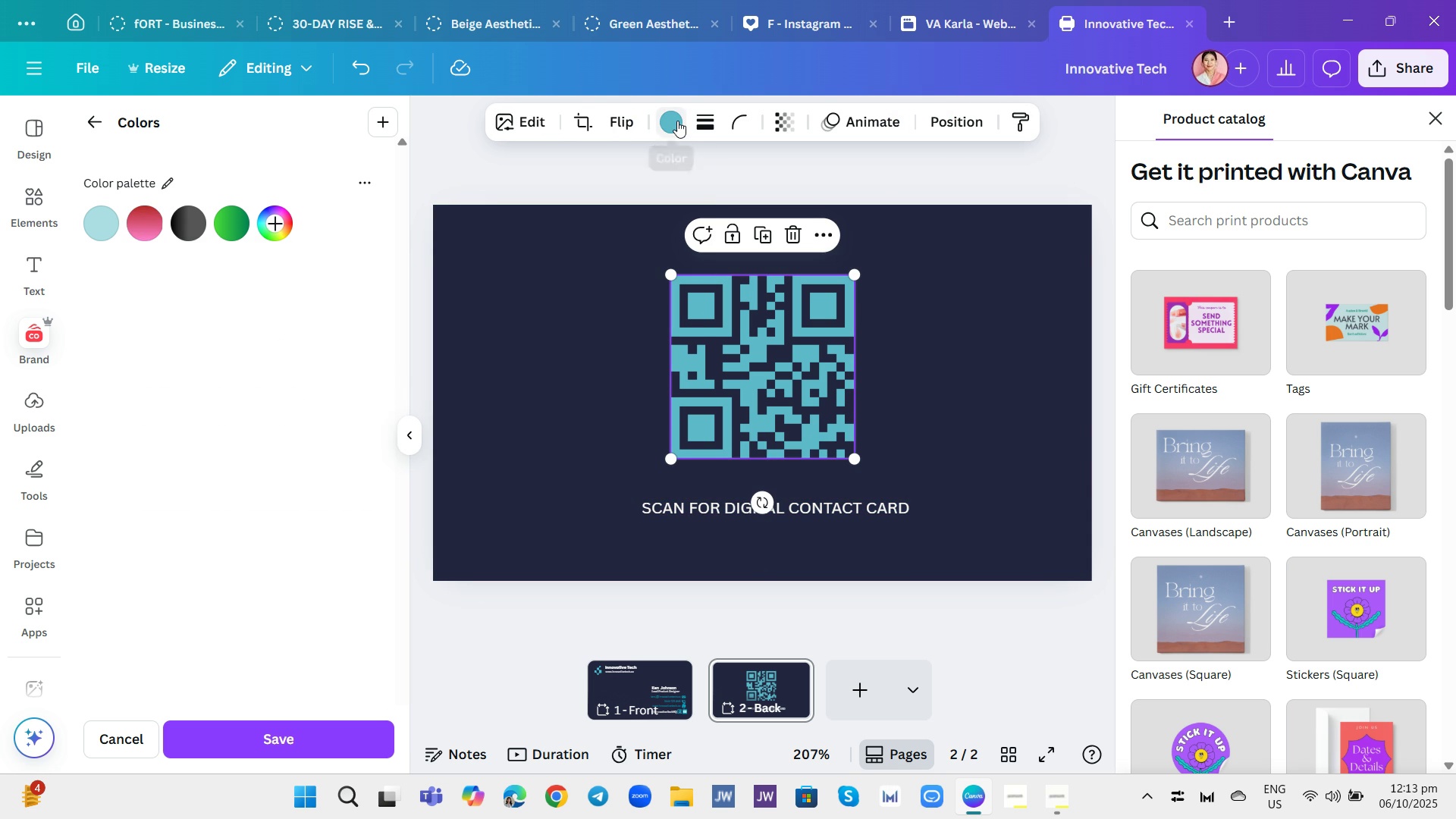 
left_click([677, 121])
 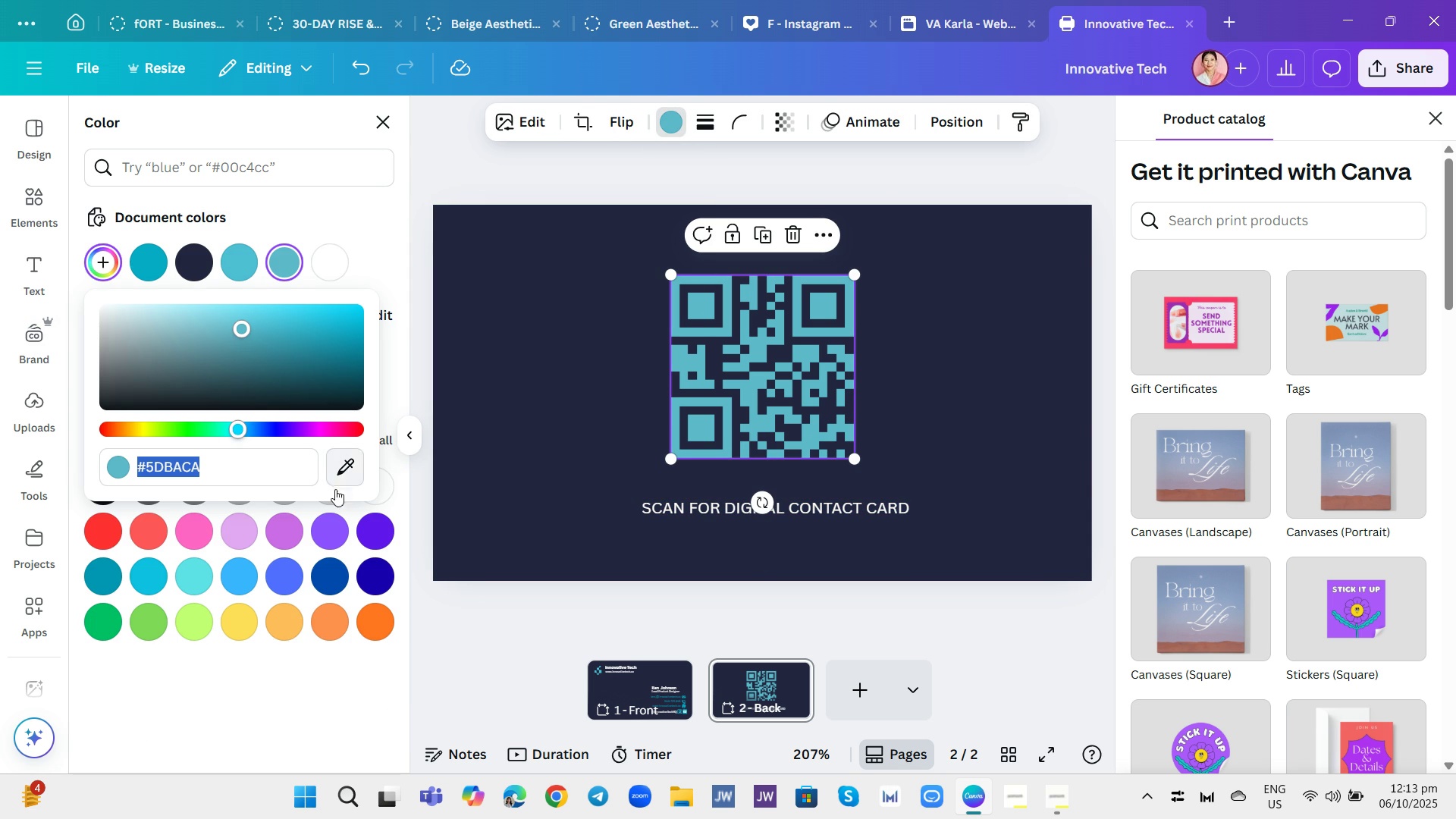 
left_click([189, 680])
 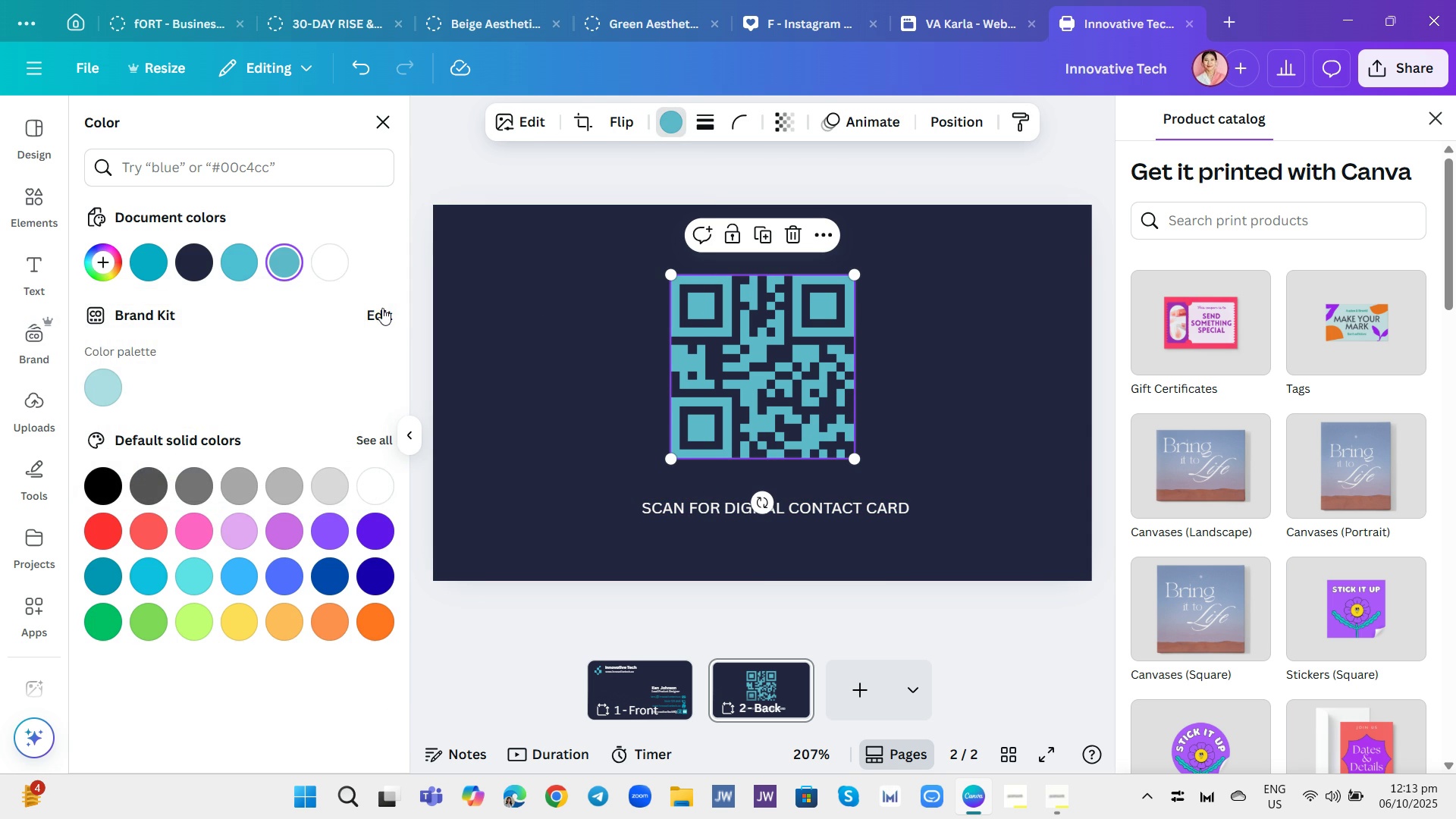 
left_click([382, 308])
 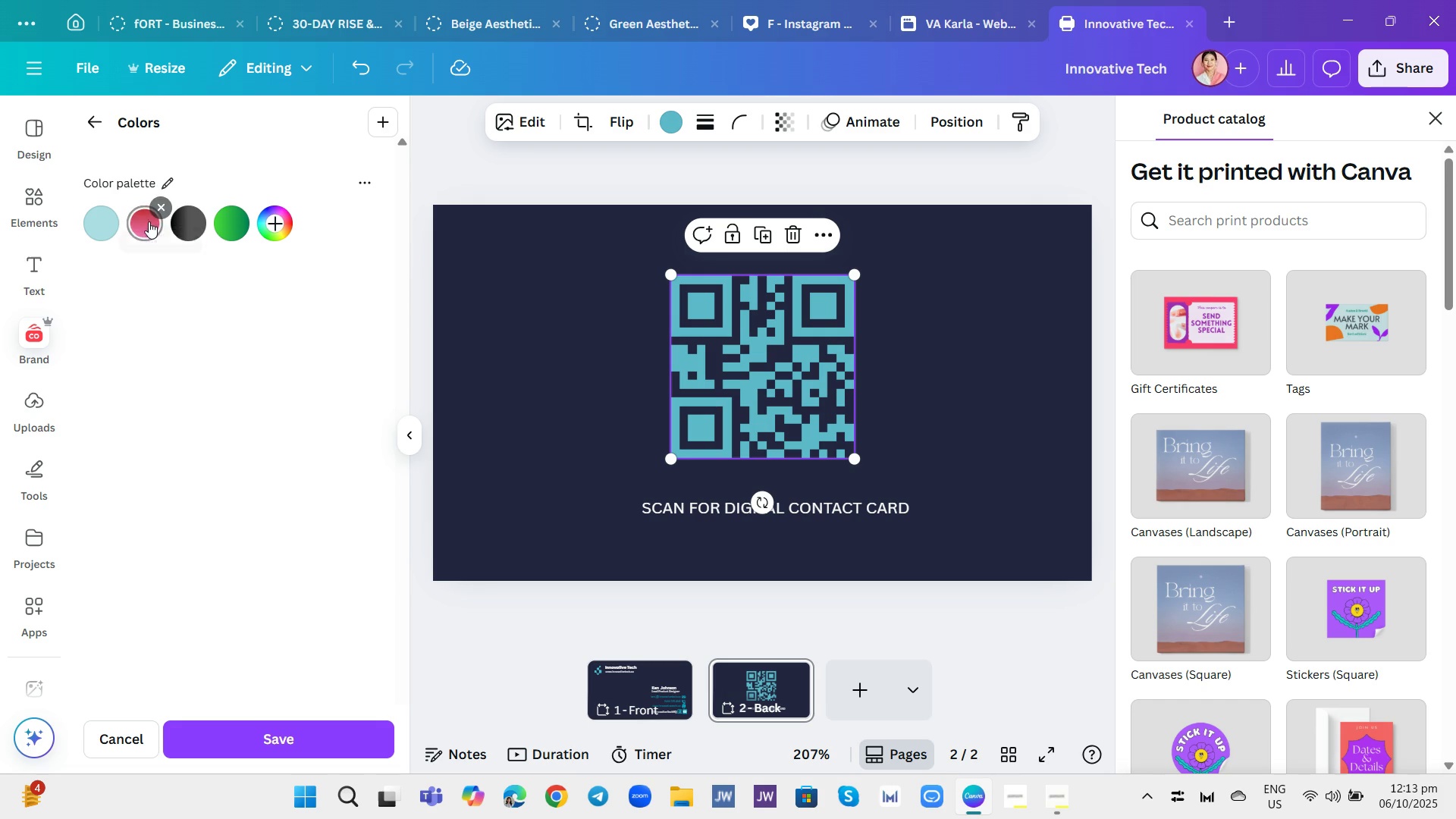 
mouse_move([222, 238])
 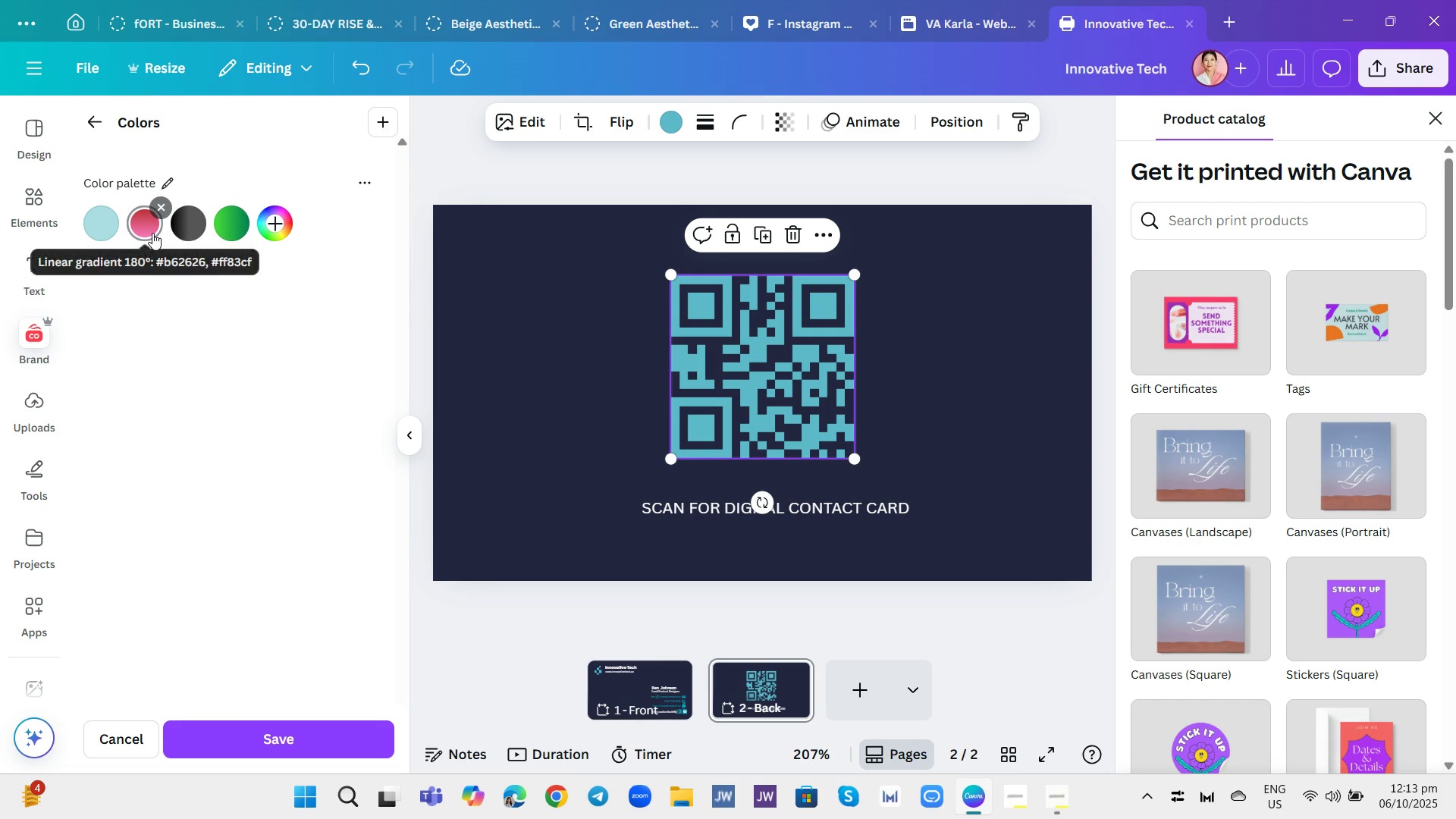 
left_click([152, 233])
 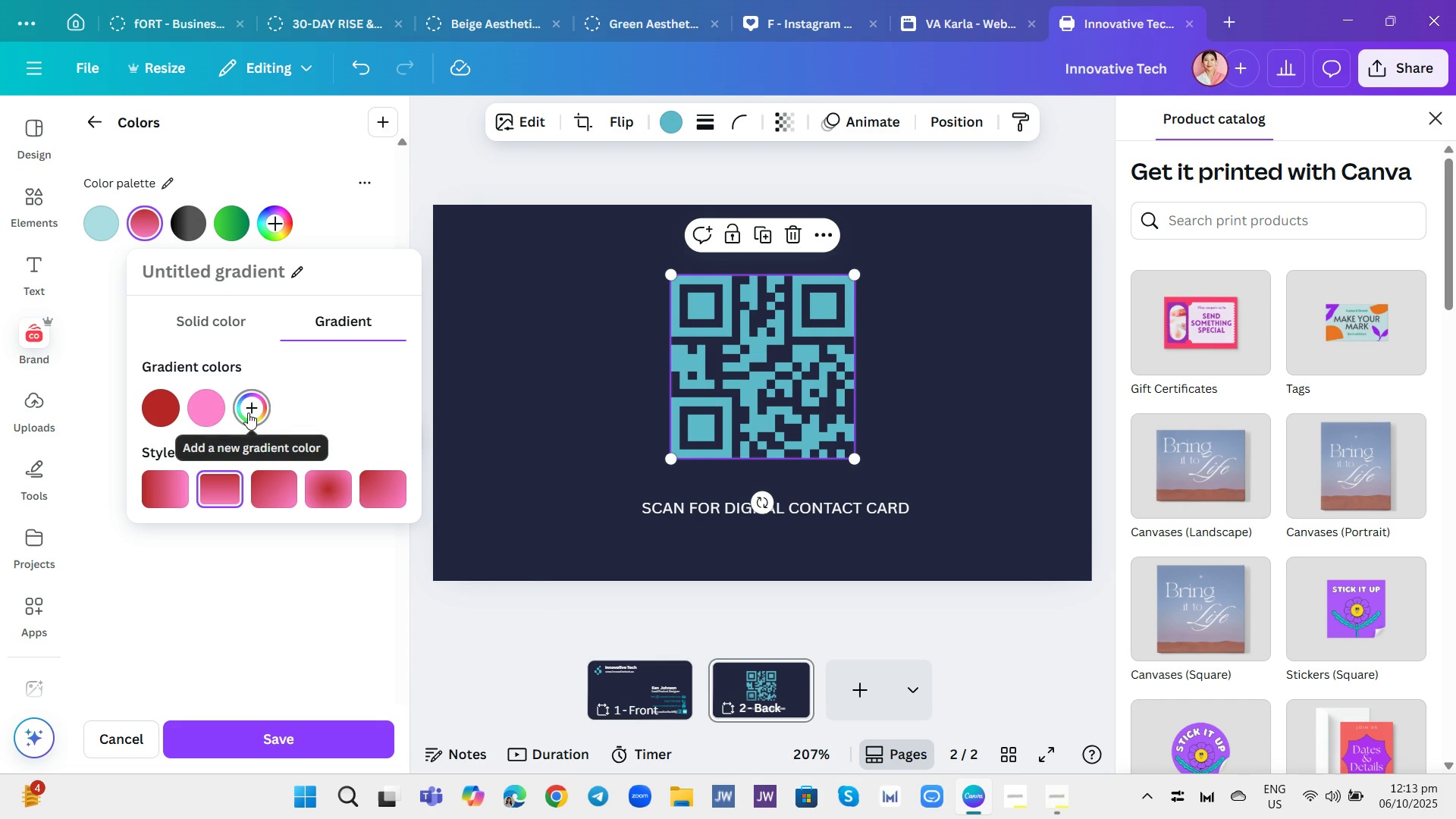 
left_click([248, 413])